 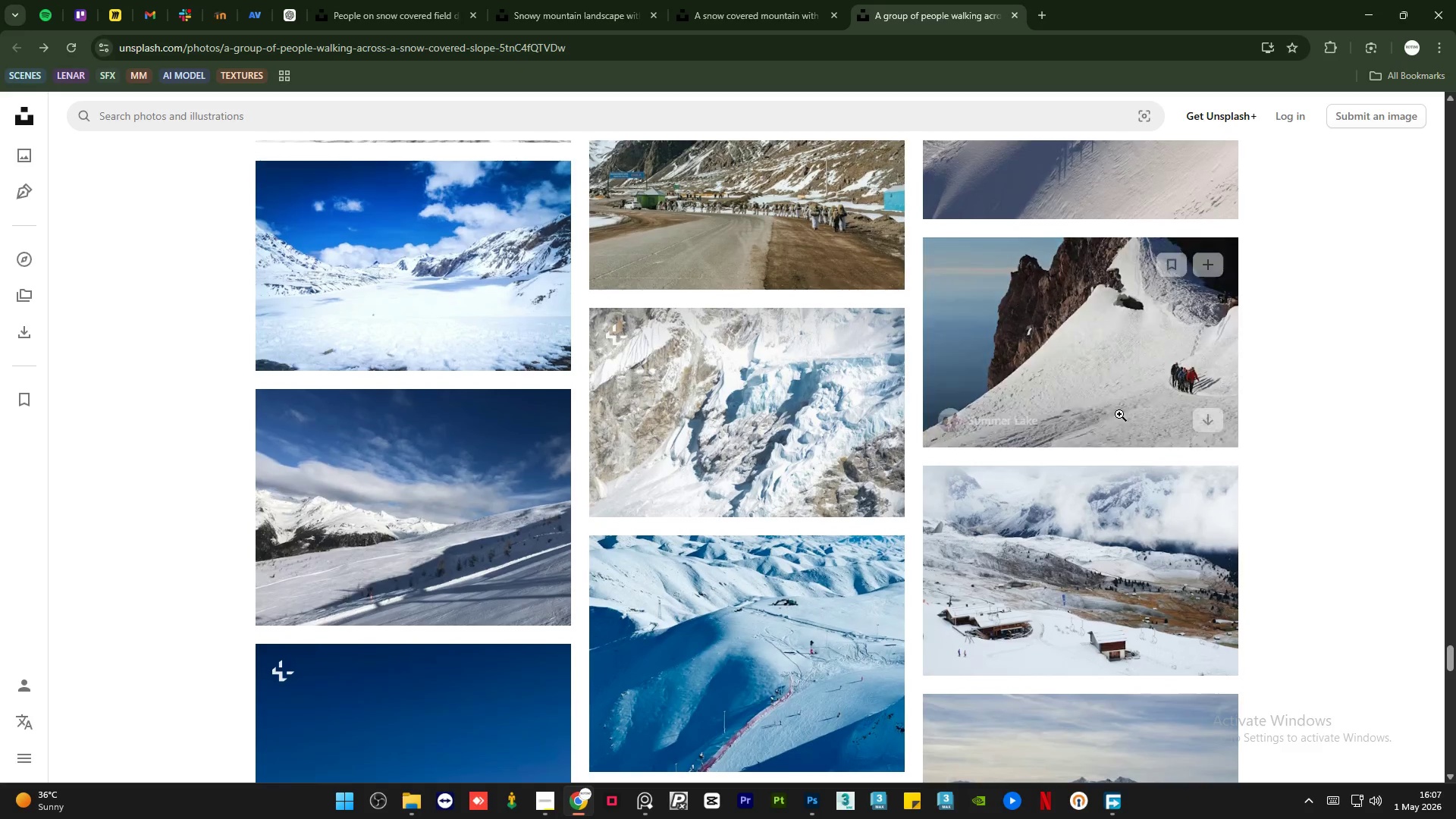 
scroll: coordinate [1046, 399], scroll_direction: up, amount: 1.0
 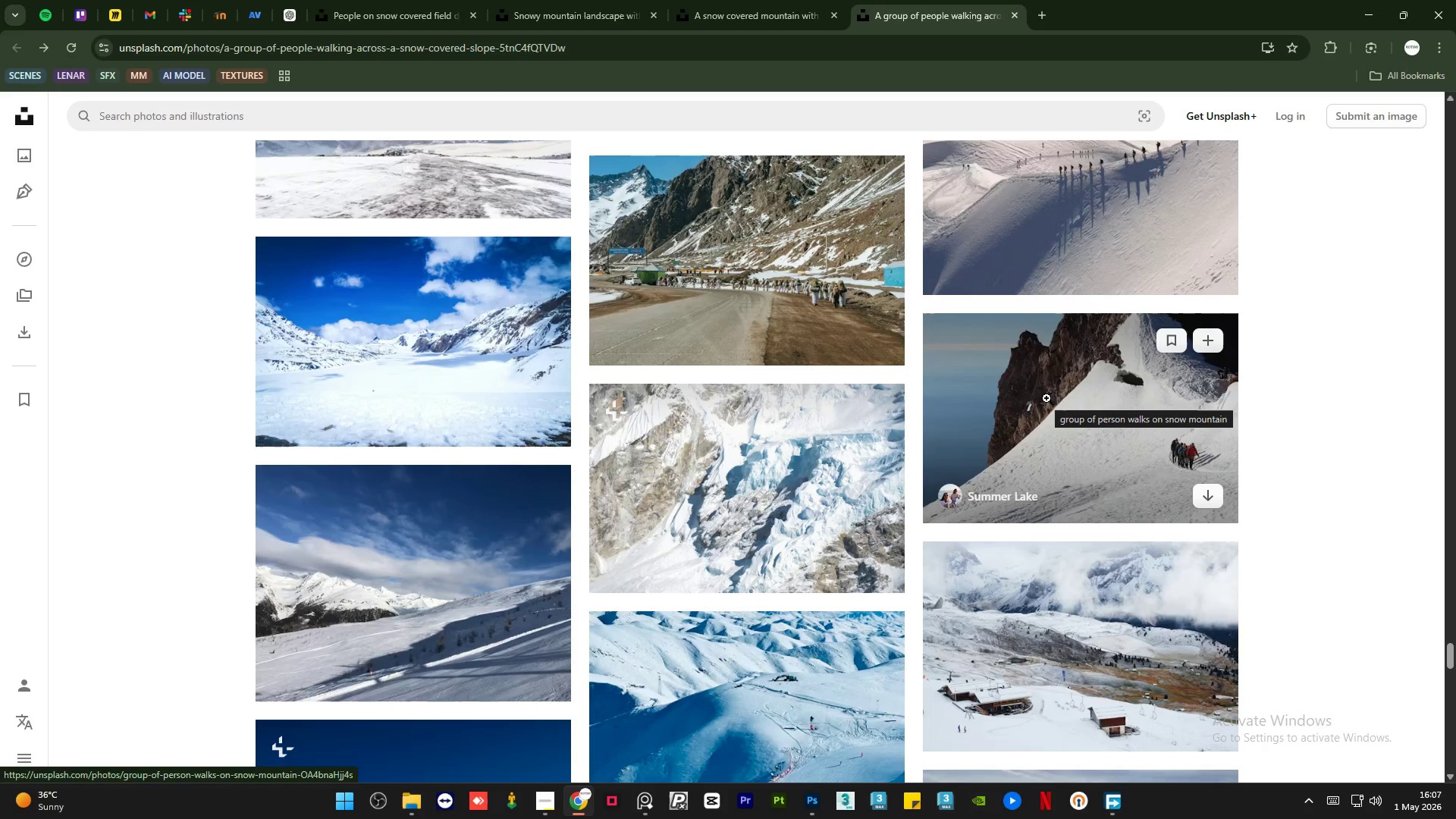 
wait(9.7)
 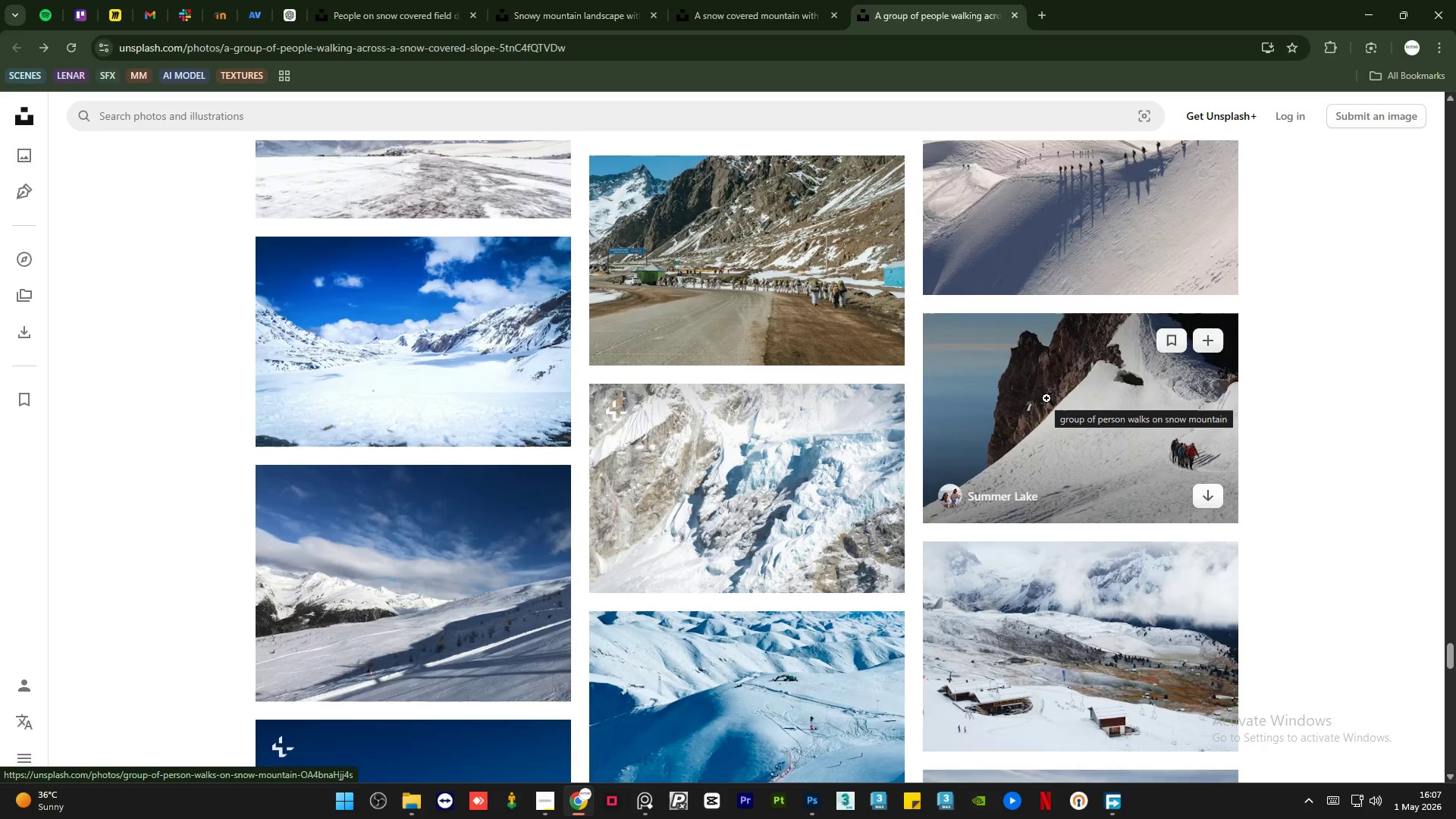 
scroll: coordinate [1021, 386], scroll_direction: up, amount: 2.0
 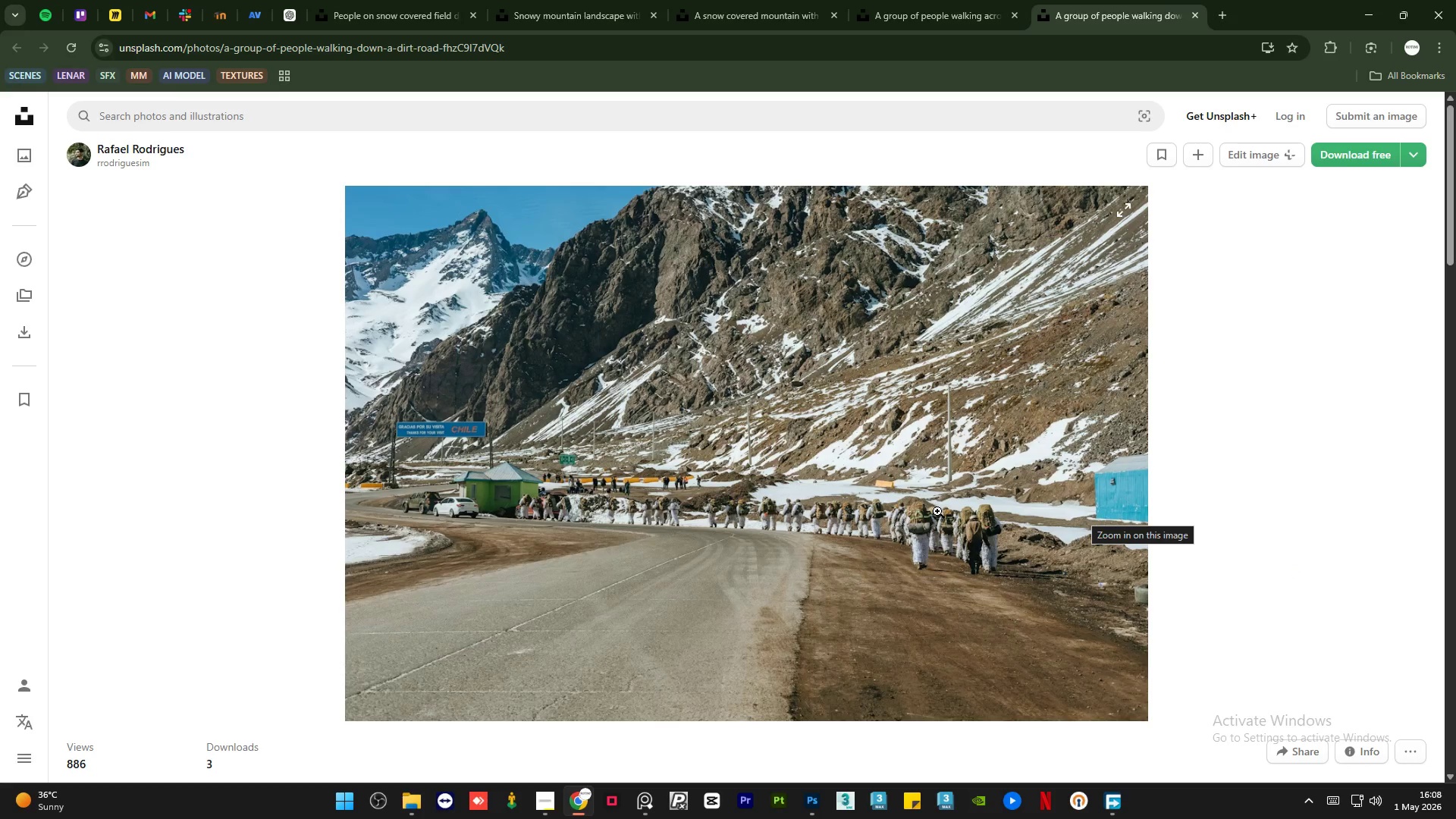 
wait(47.79)
 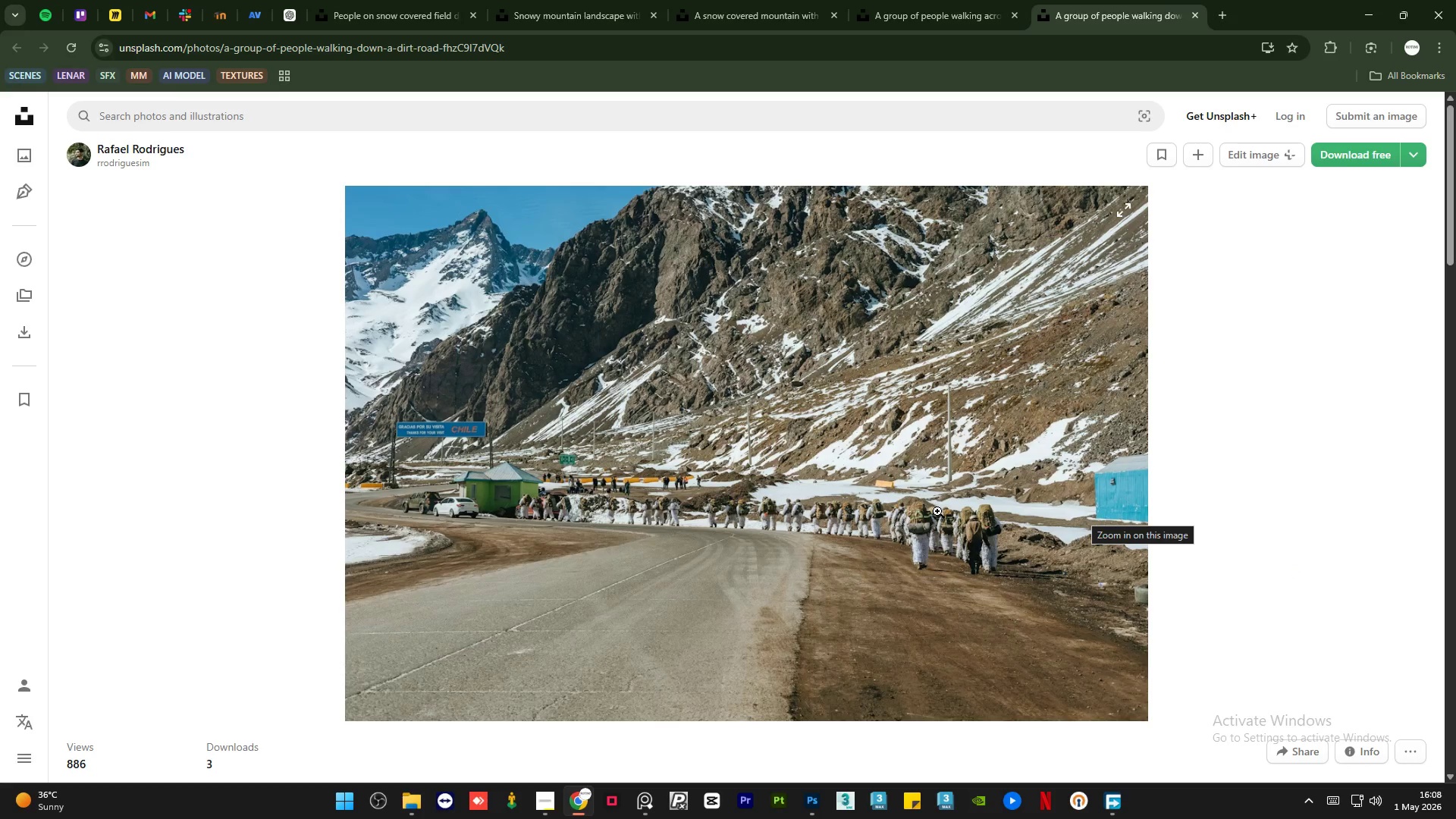 
scroll: coordinate [938, 566], scroll_direction: down, amount: 1.0
 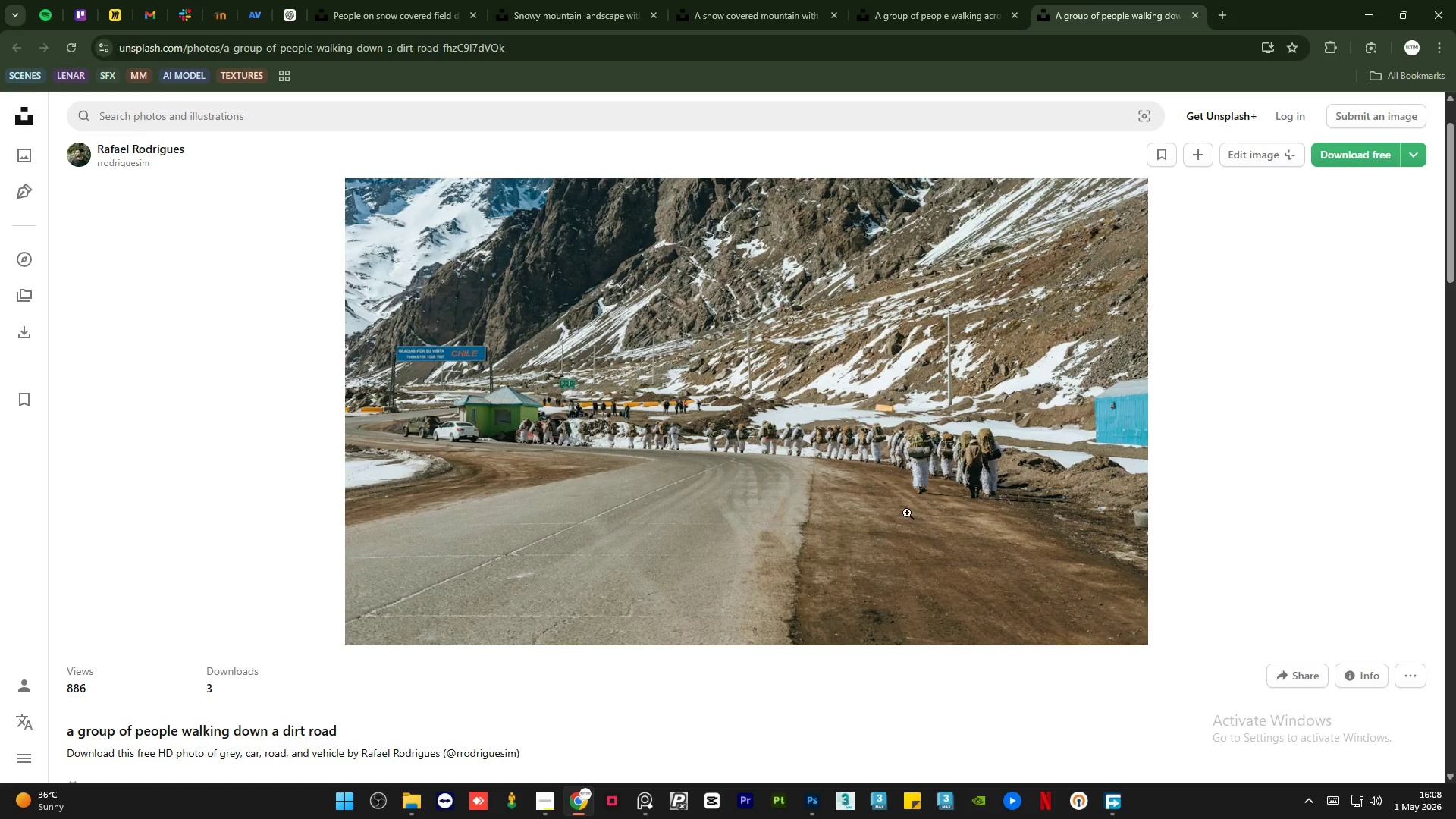 
scroll: coordinate [907, 513], scroll_direction: up, amount: 3.0
 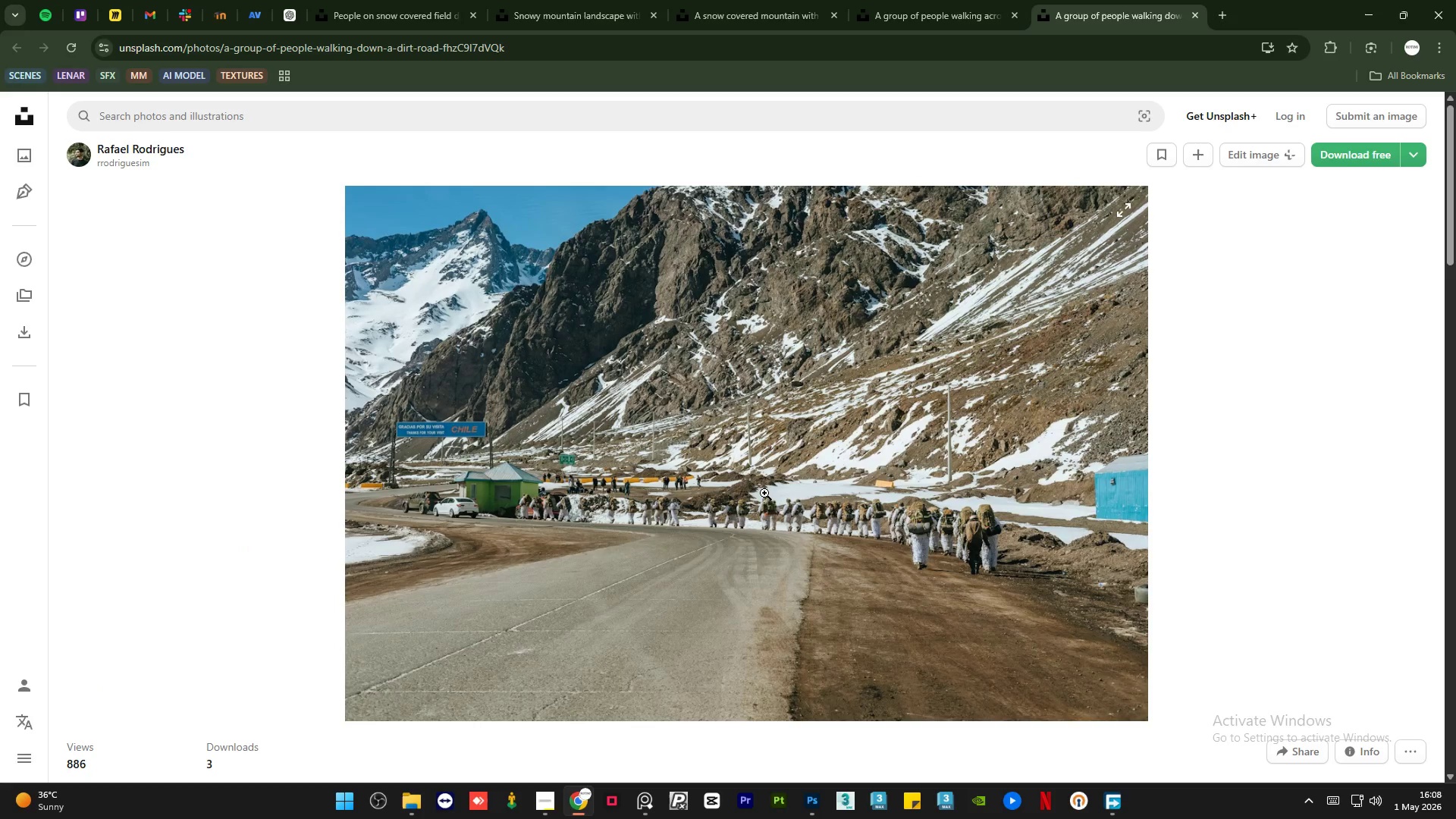 
mouse_move([744, 498])
 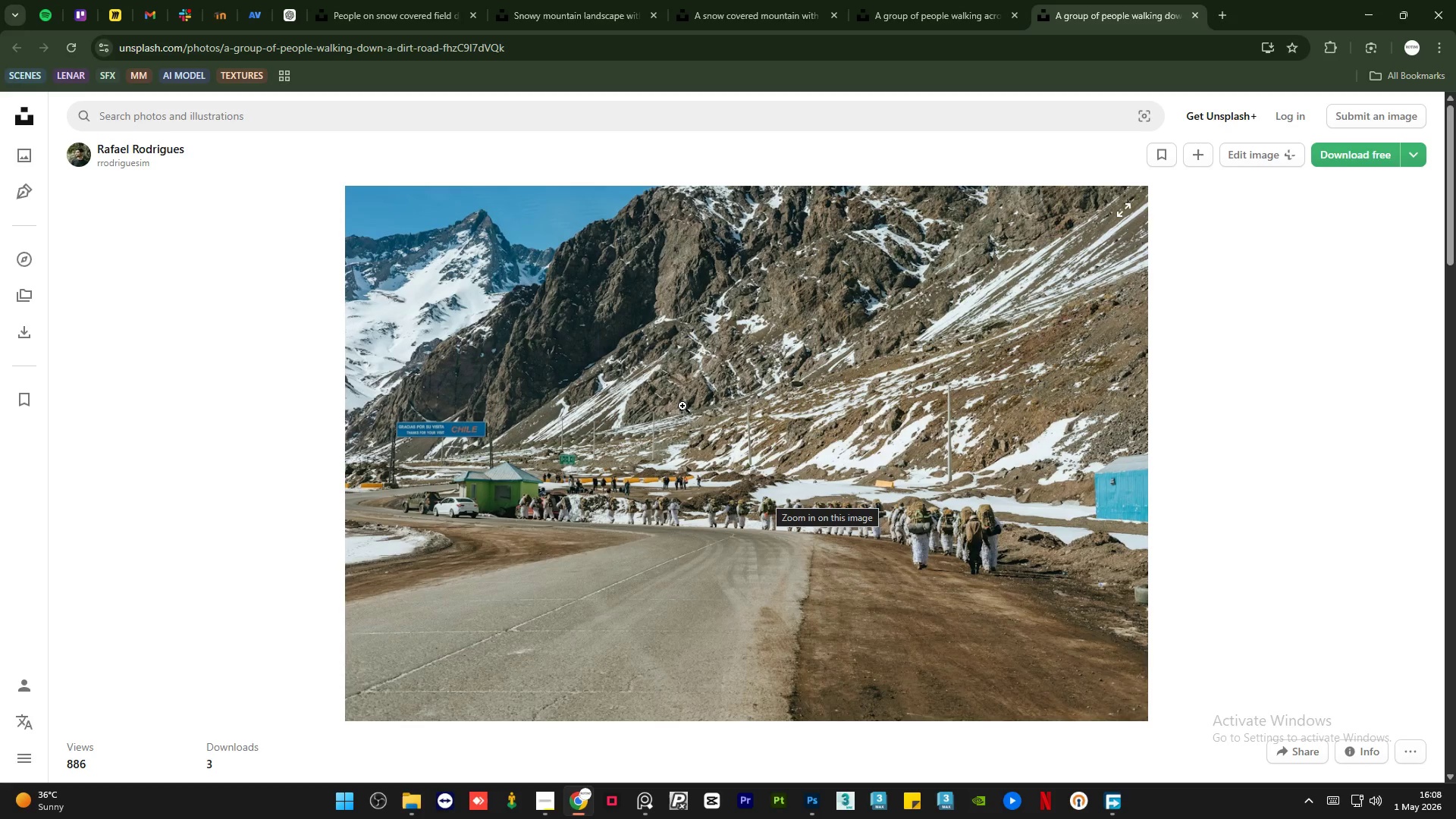 
left_click([952, 0])
 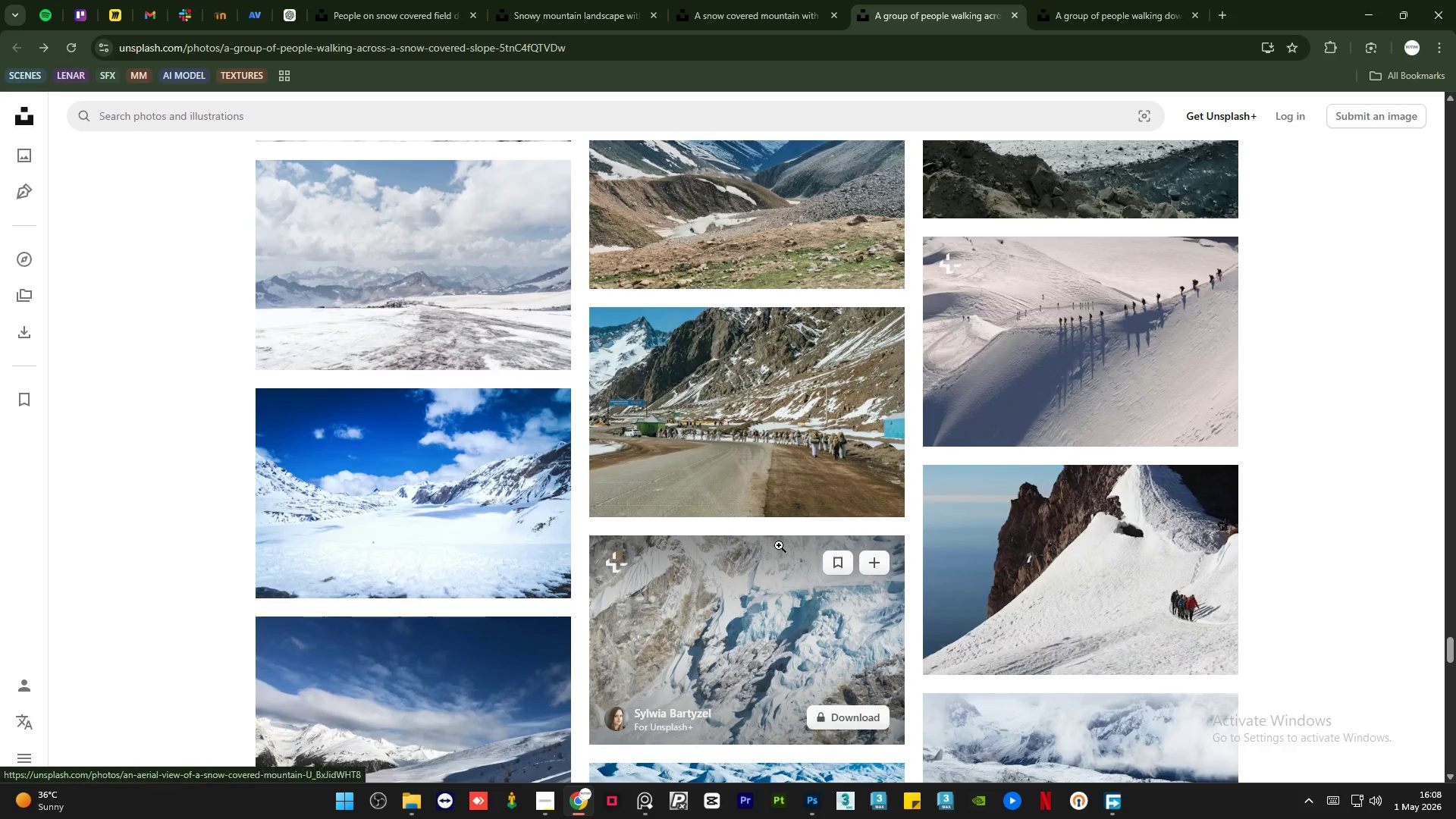 
scroll: coordinate [779, 545], scroll_direction: down, amount: 6.0
 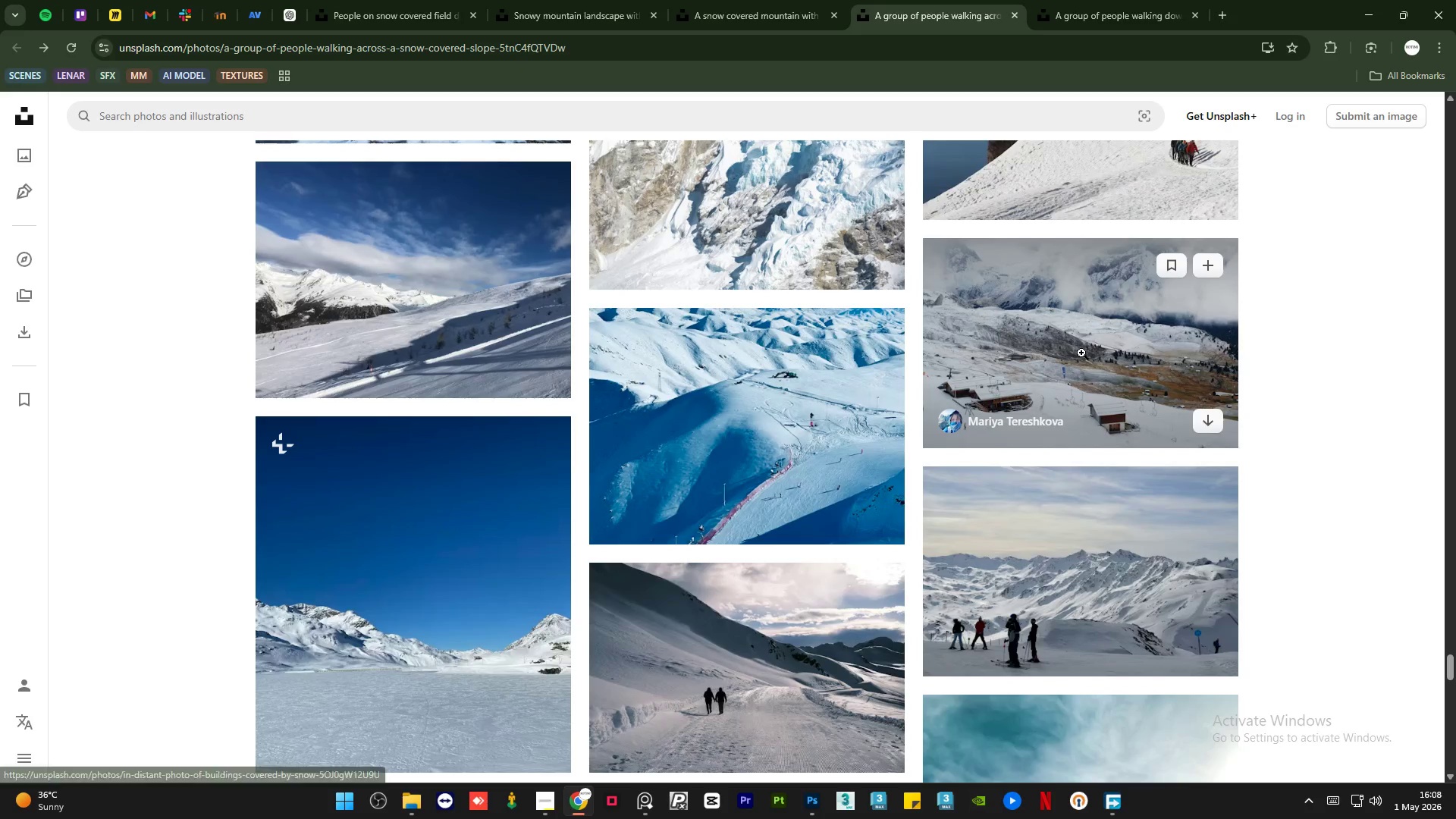 
middle_click([1082, 353])
 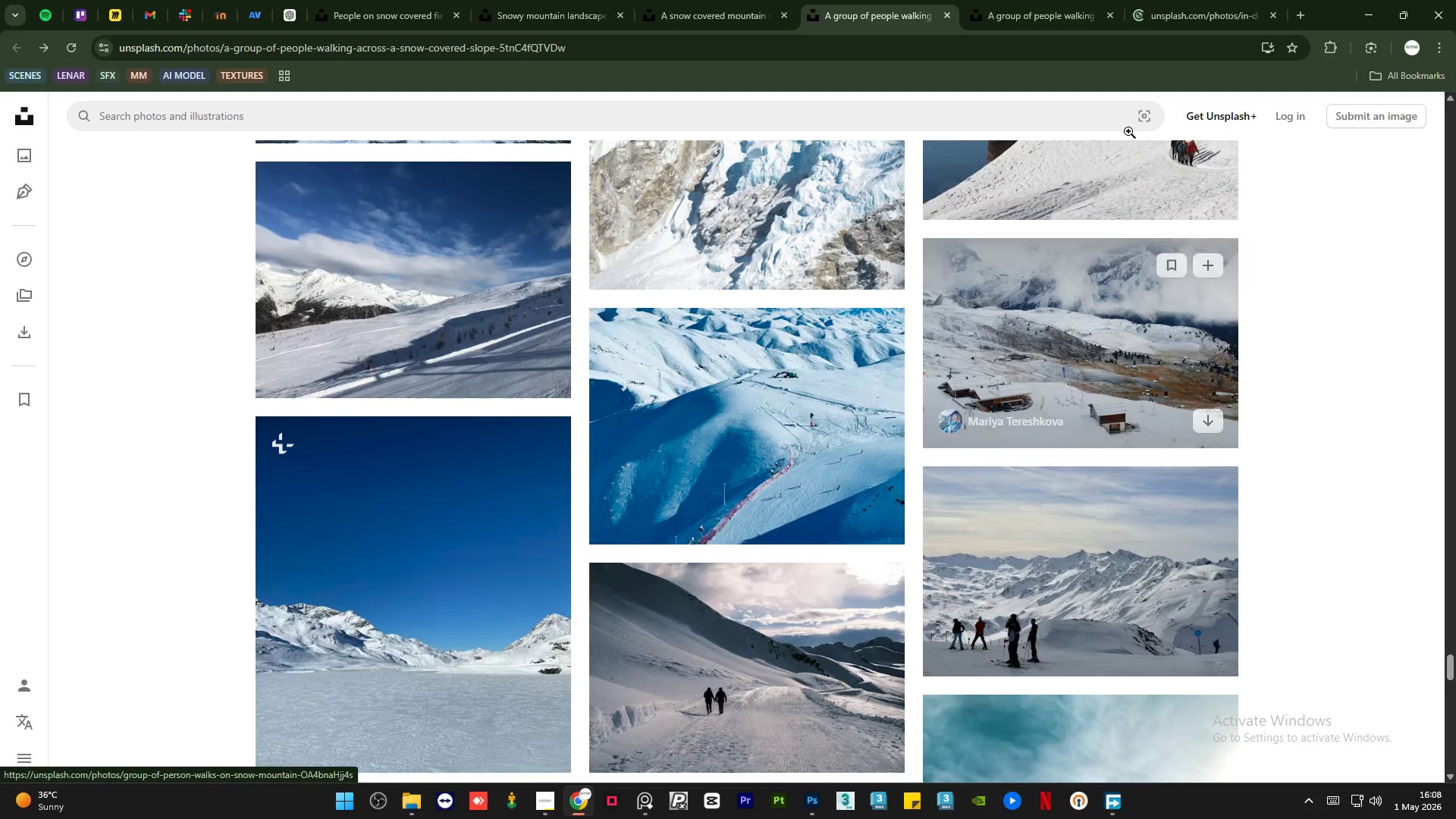 
left_click([1165, 8])
 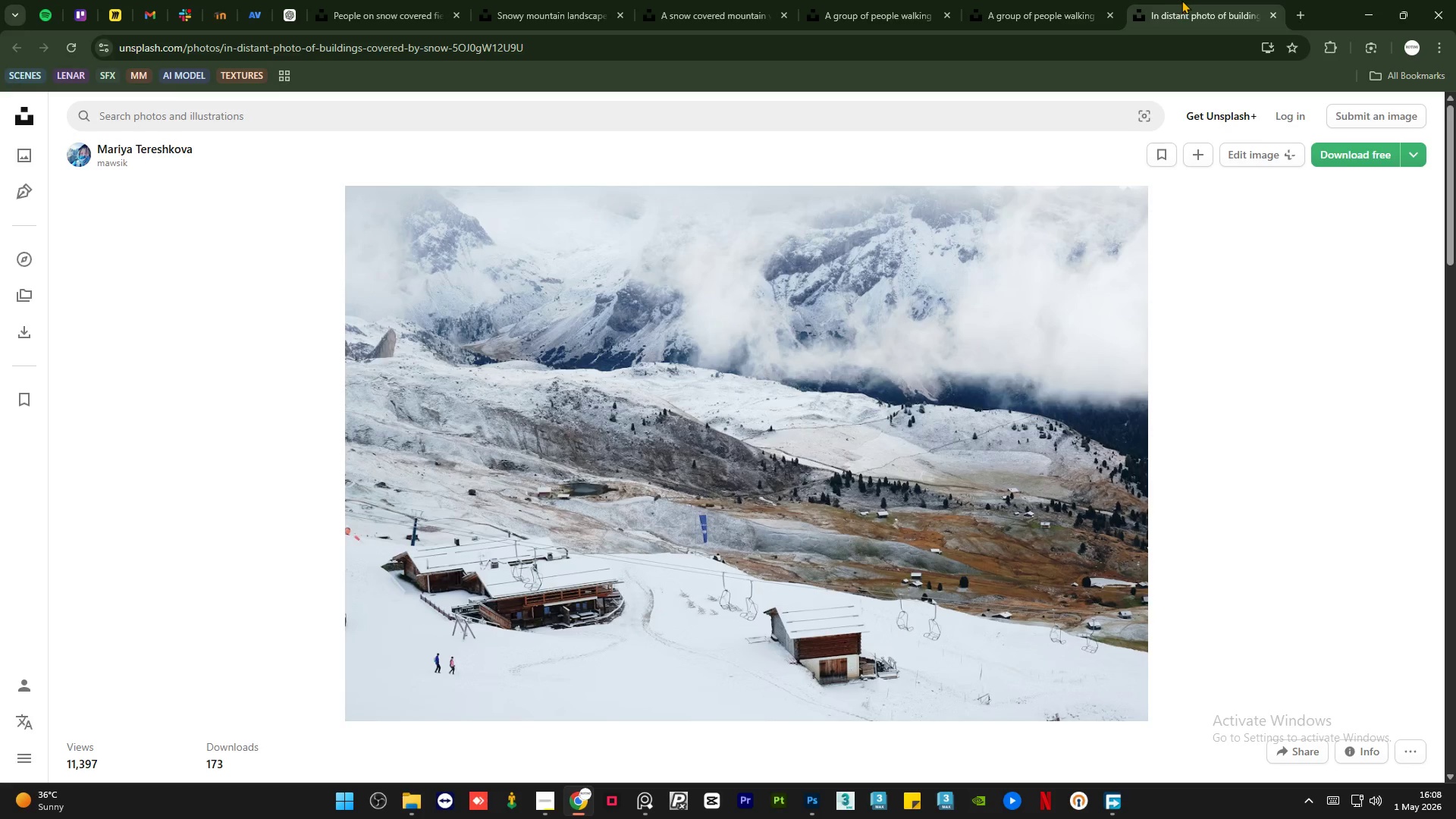 
left_click_drag(start_coordinate=[1181, 0], to_coordinate=[902, 2])
 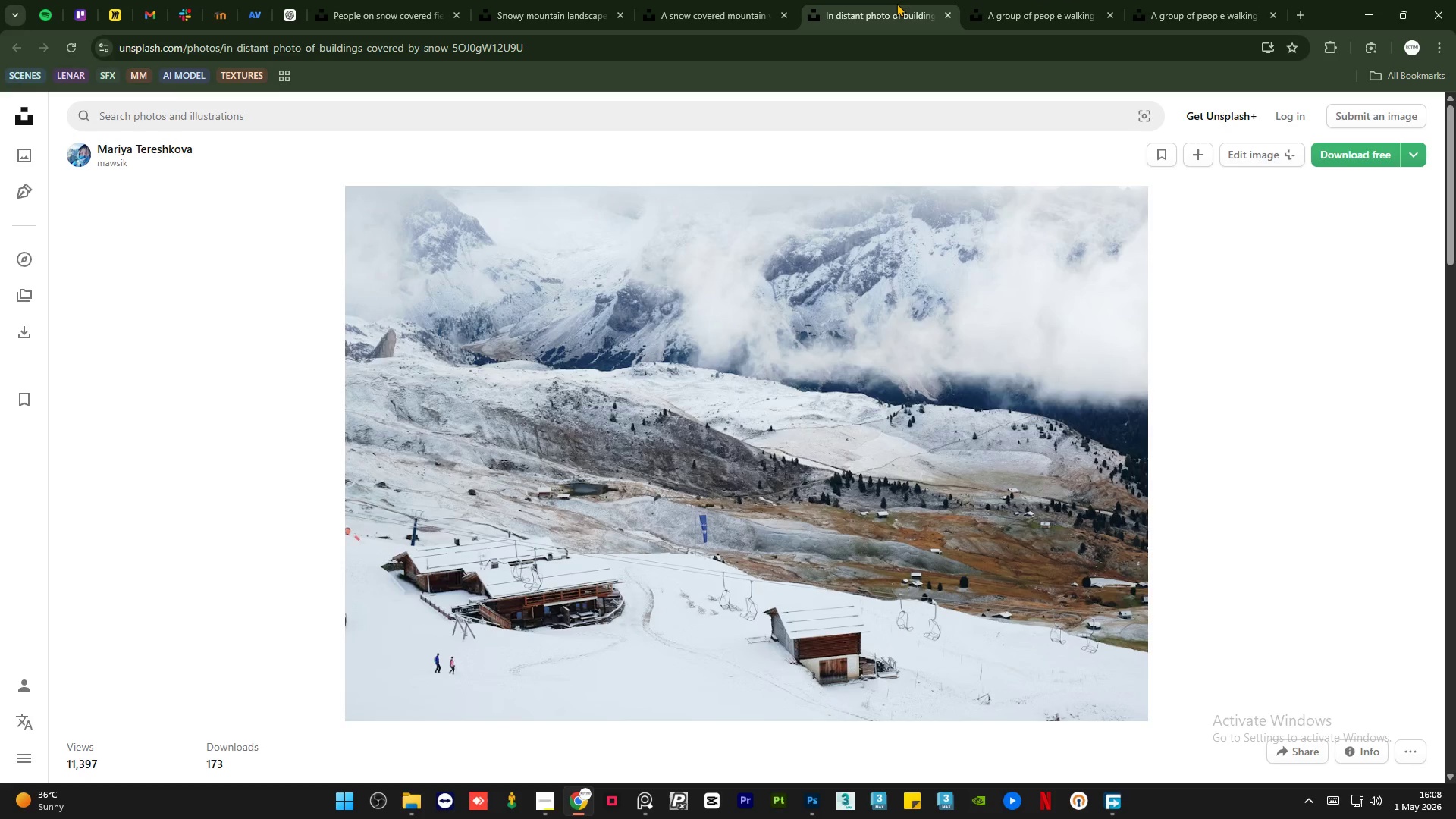 
mouse_move([886, 20])
 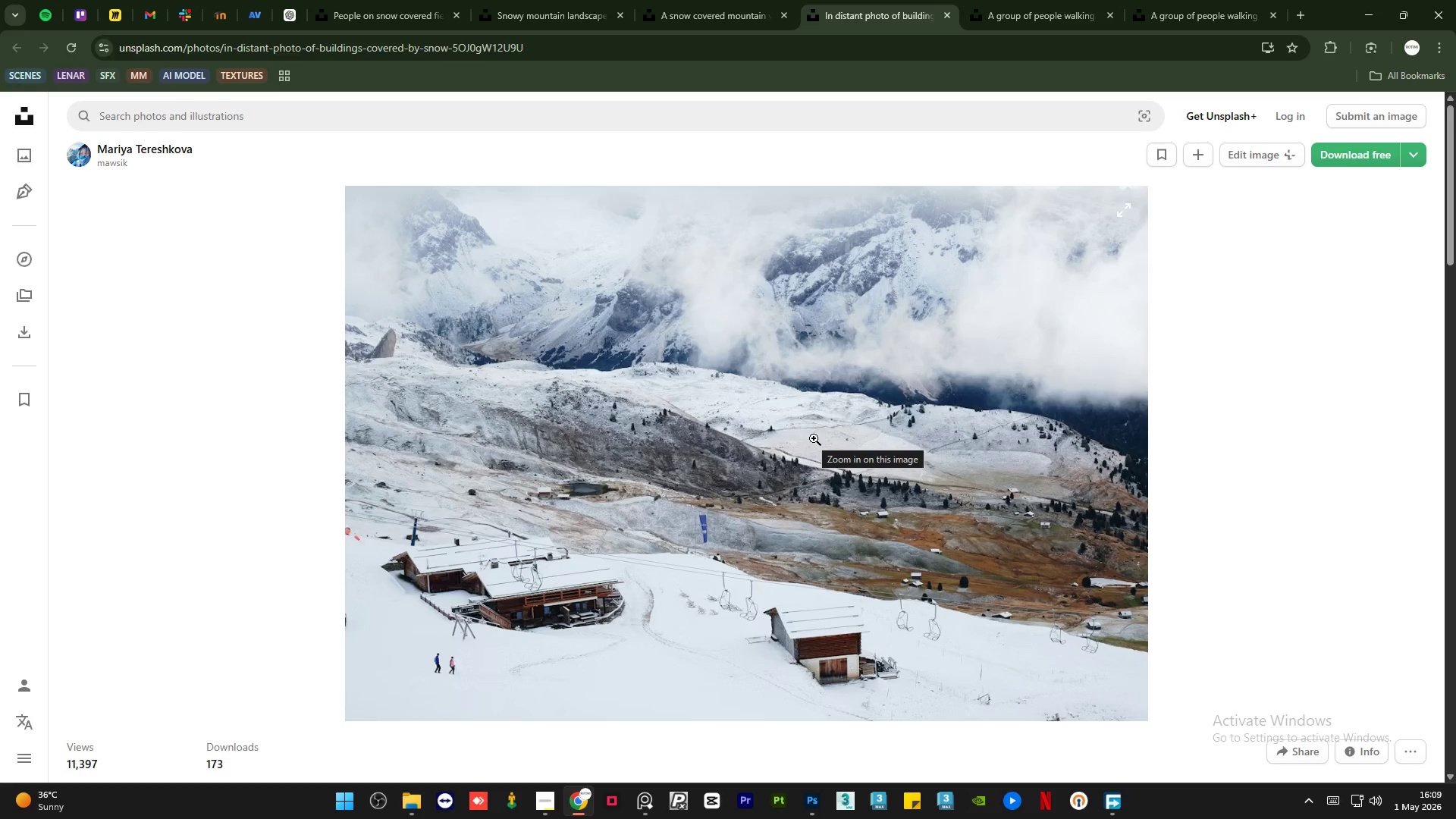 
wait(12.84)
 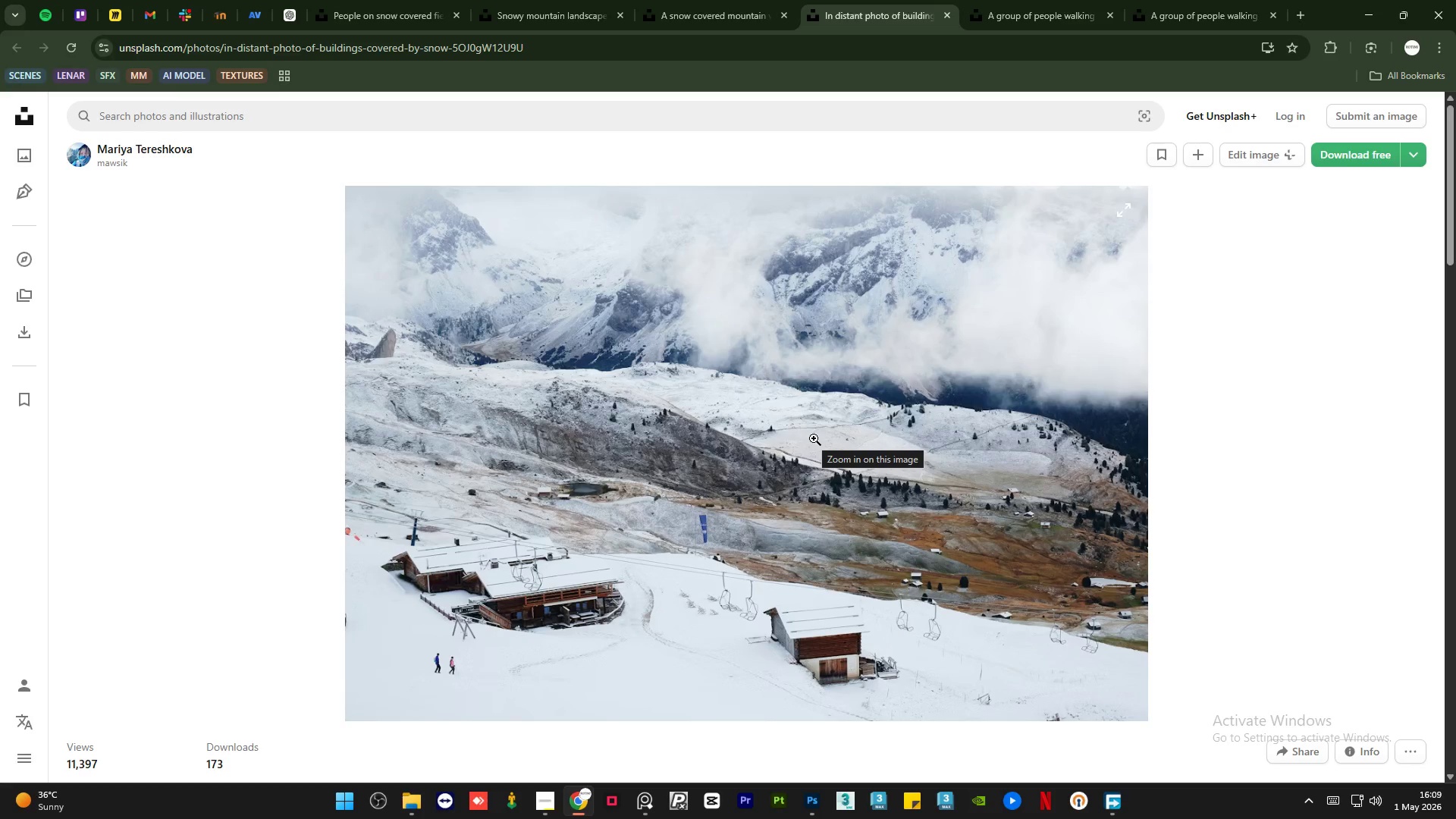 
left_click([367, 0])
 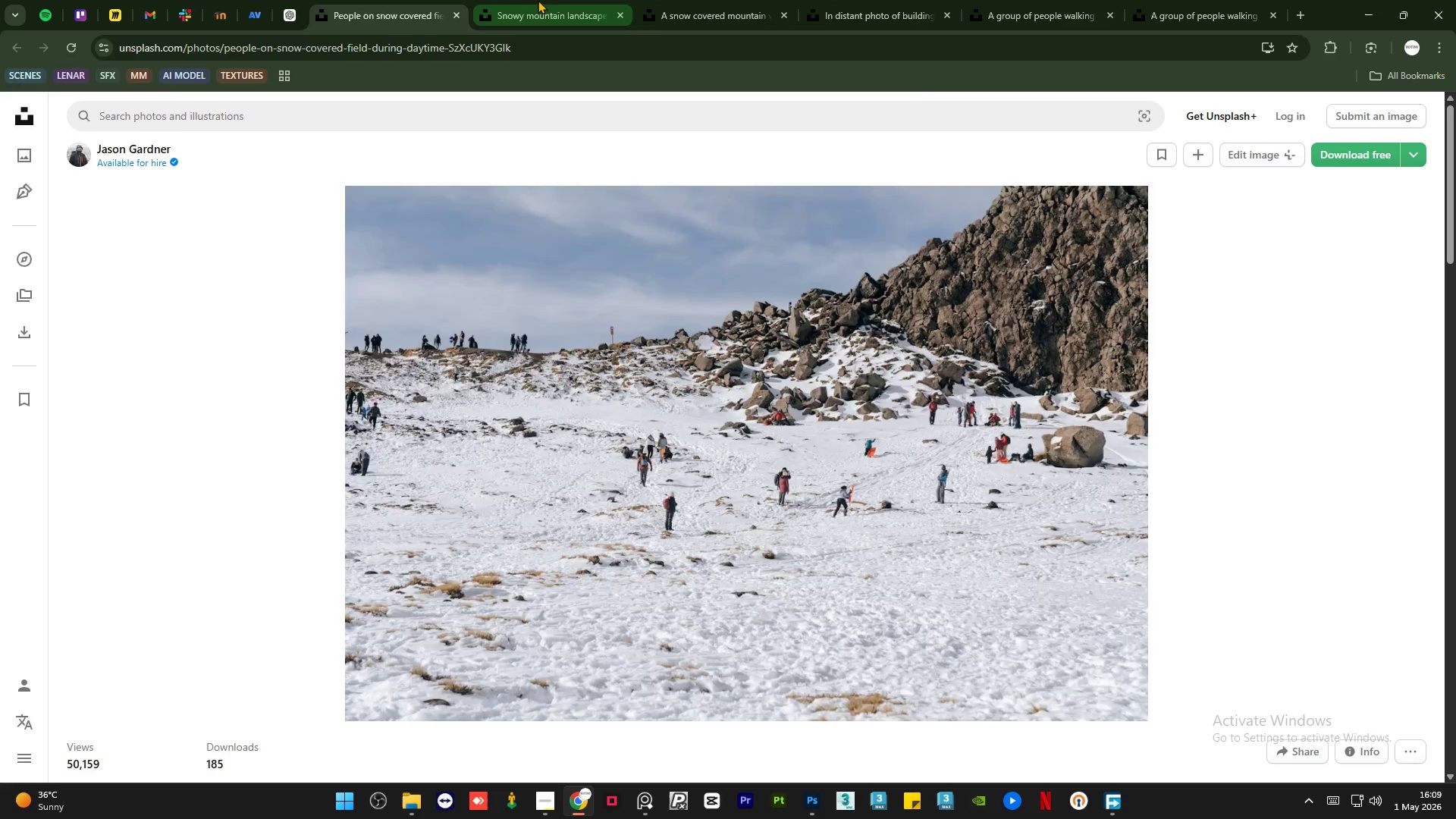 
left_click([539, 0])
 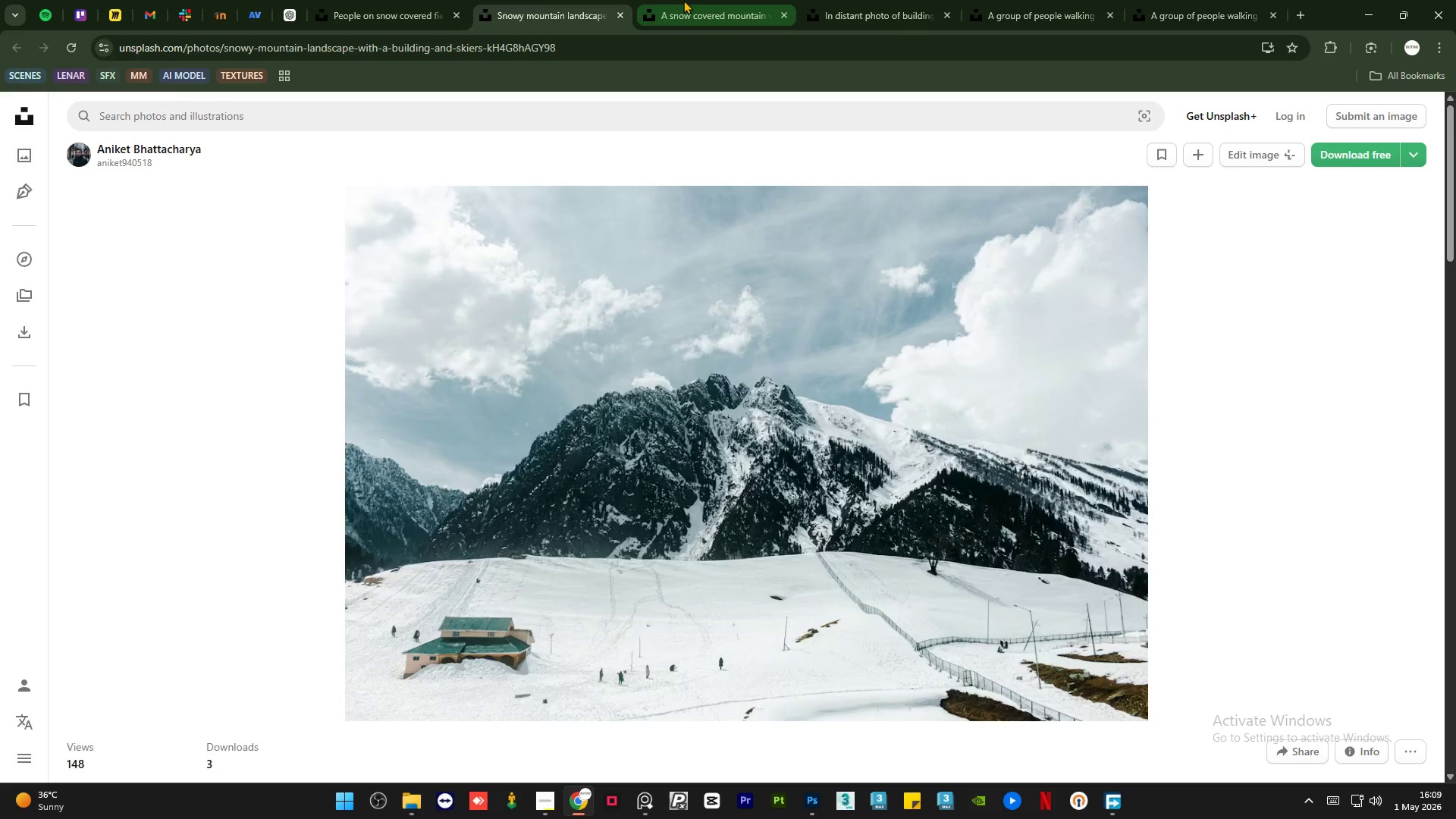 
left_click([686, 0])
 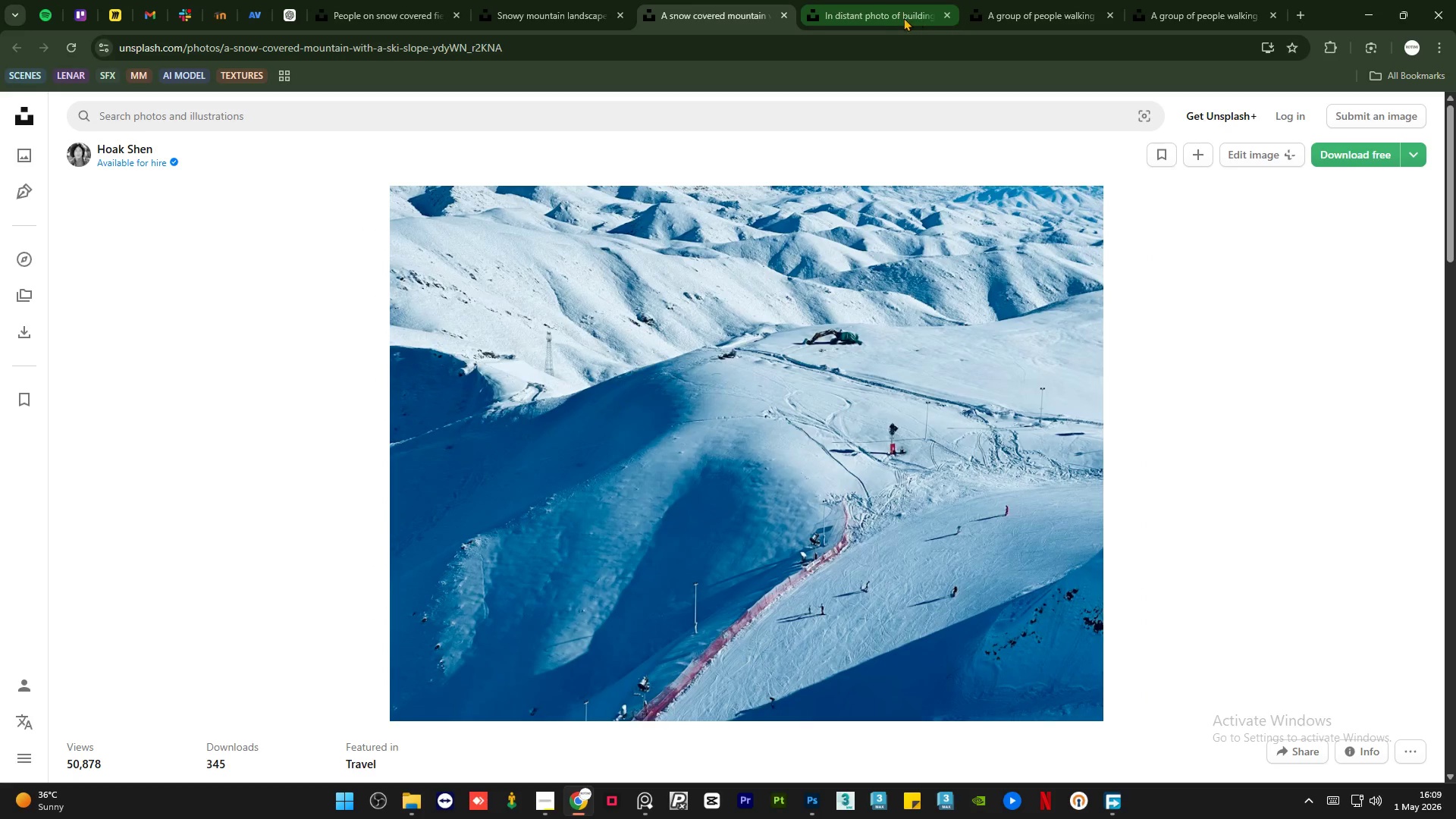 
left_click([876, 12])
 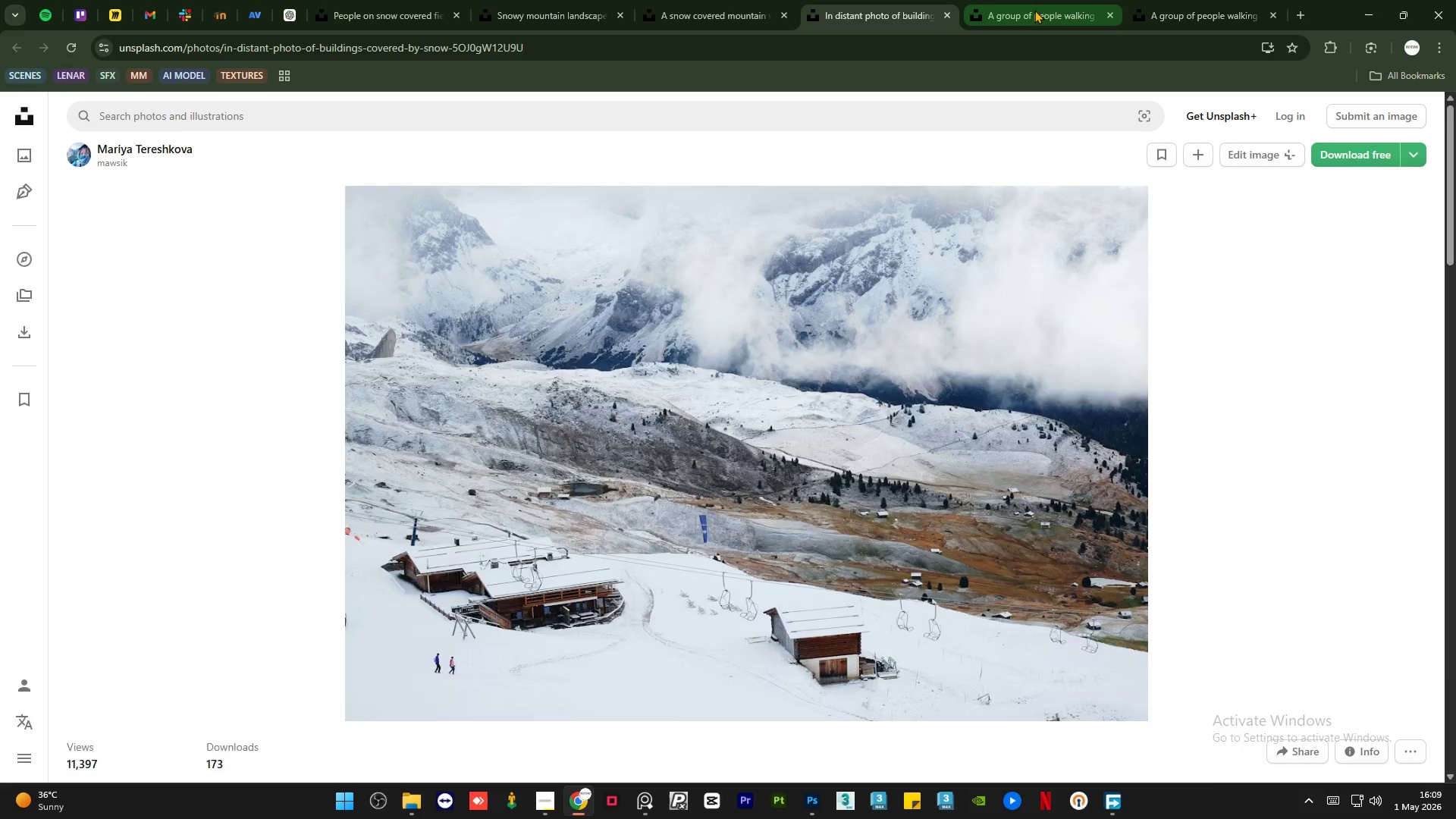 
left_click([1034, 10])
 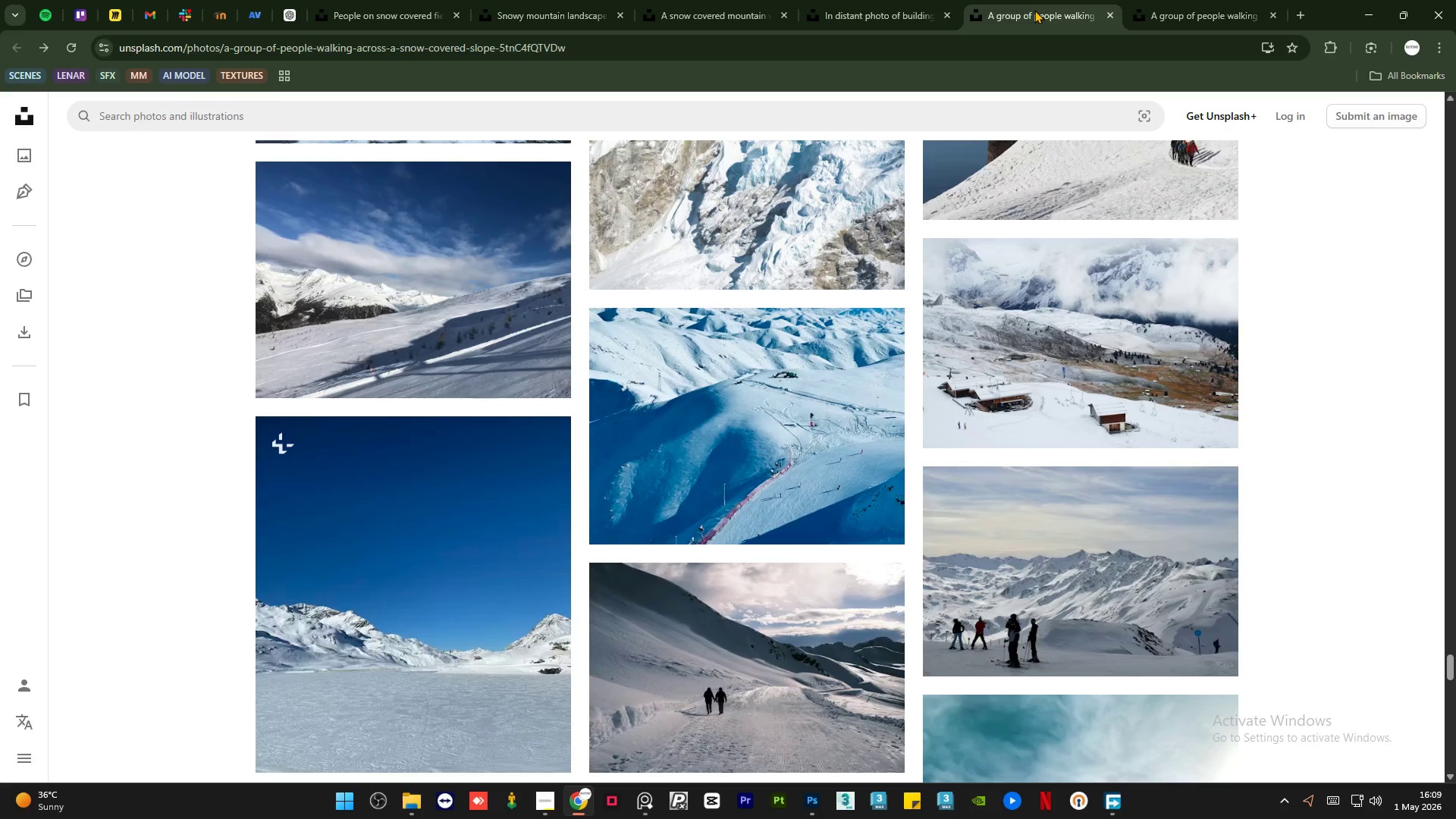 
wait(16.25)
 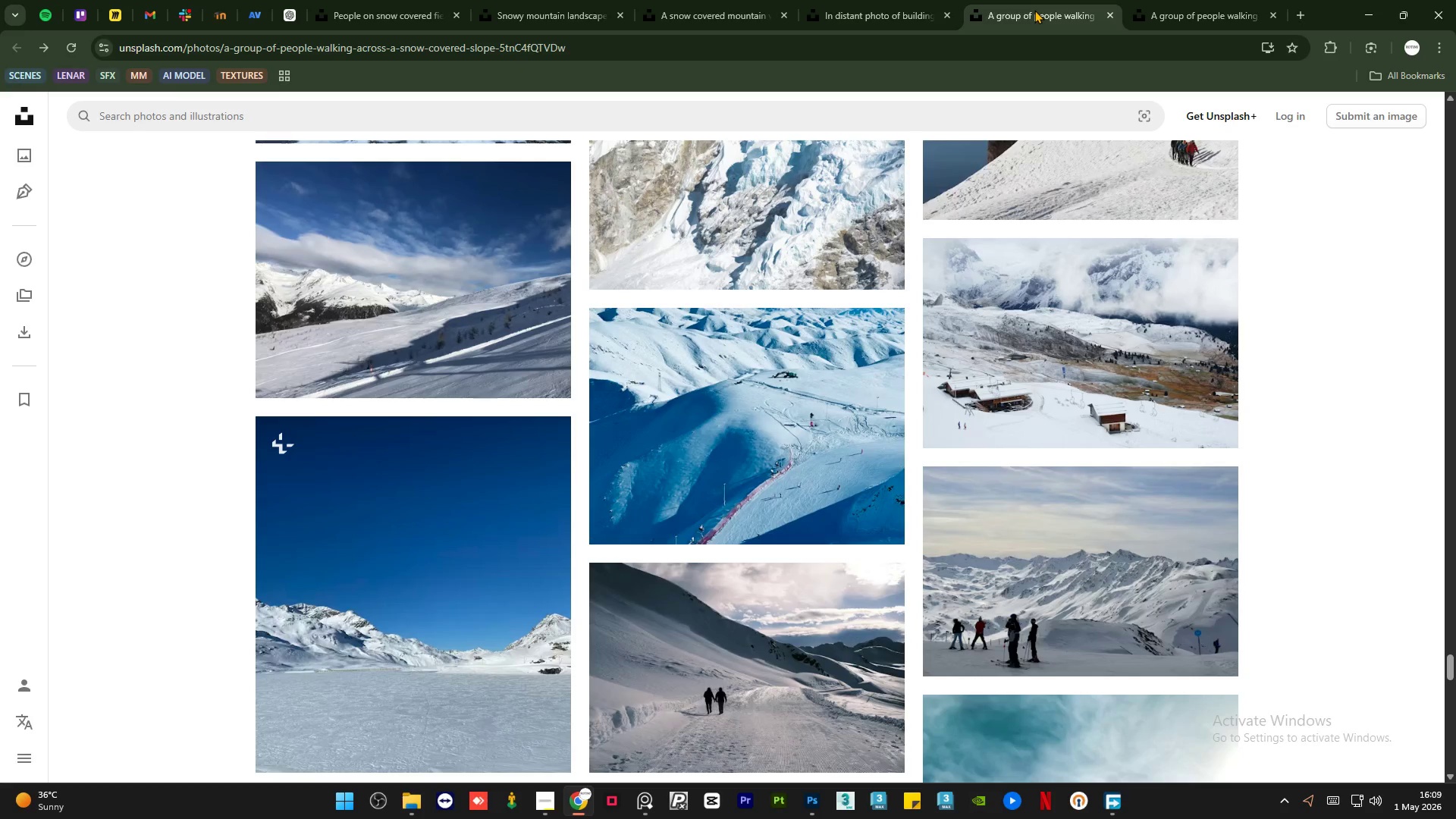 
scroll: coordinate [1110, 433], scroll_direction: up, amount: 2.0
 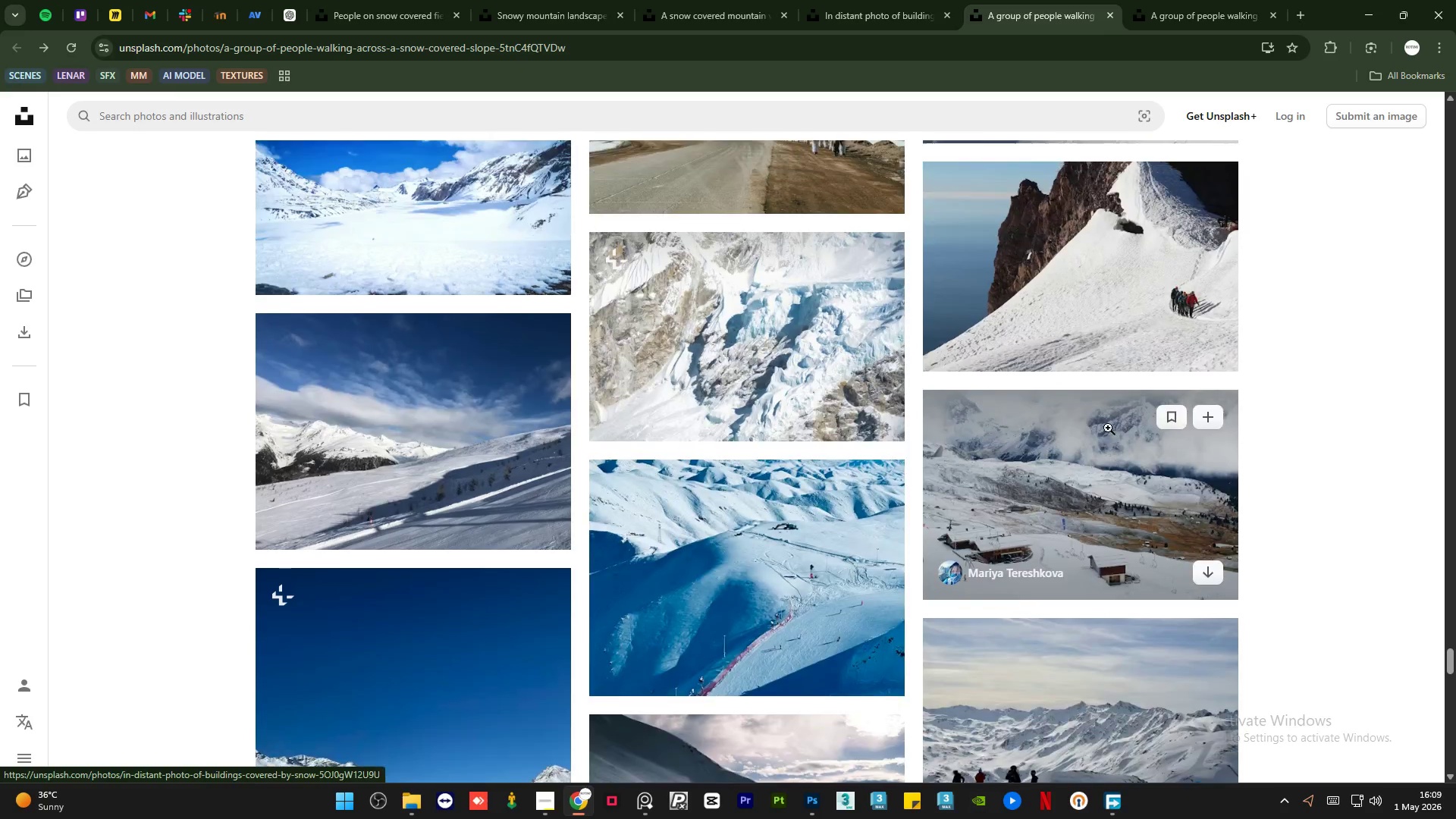 
mouse_move([1074, 409])
 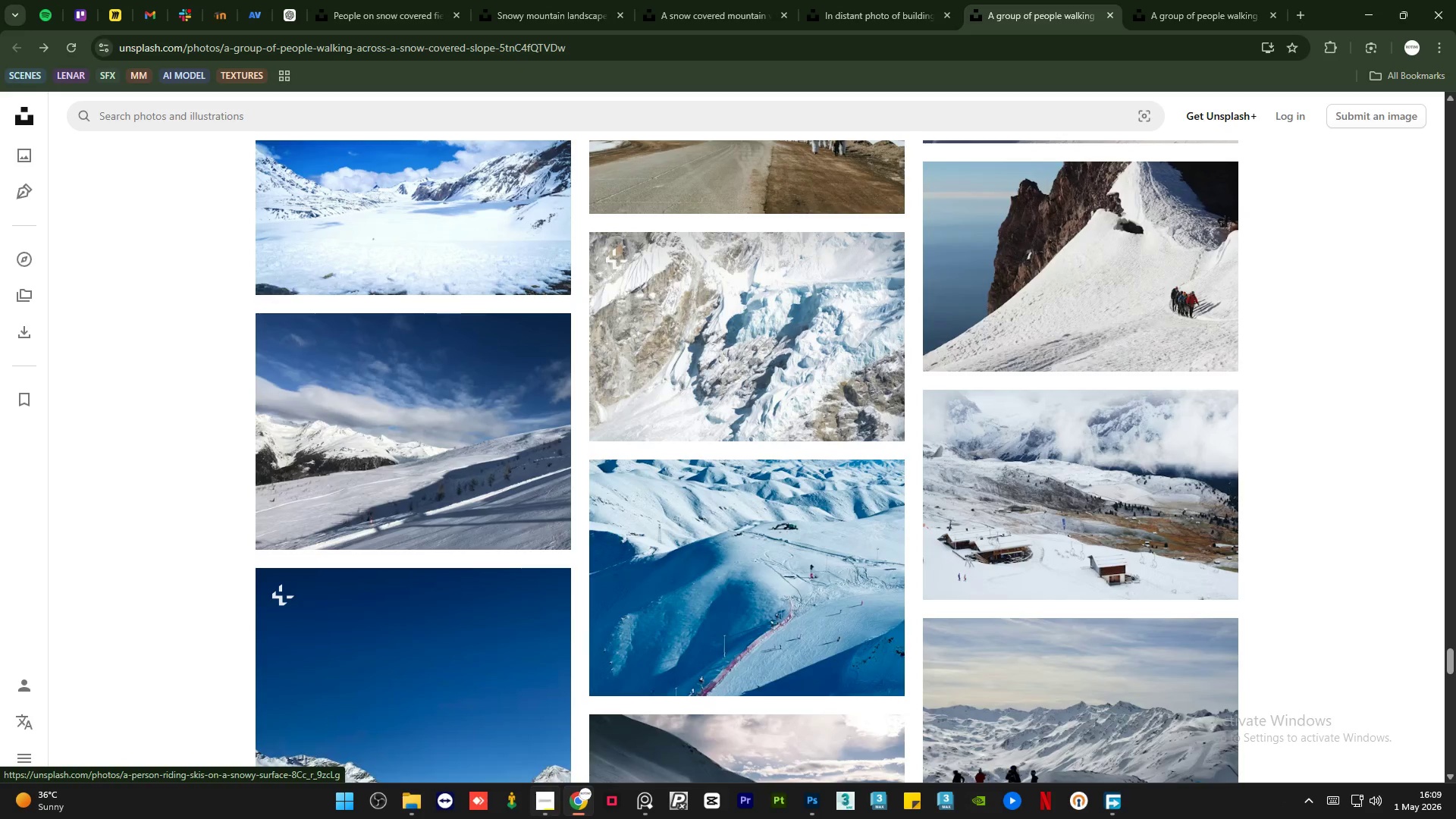 
left_click([544, 816])